 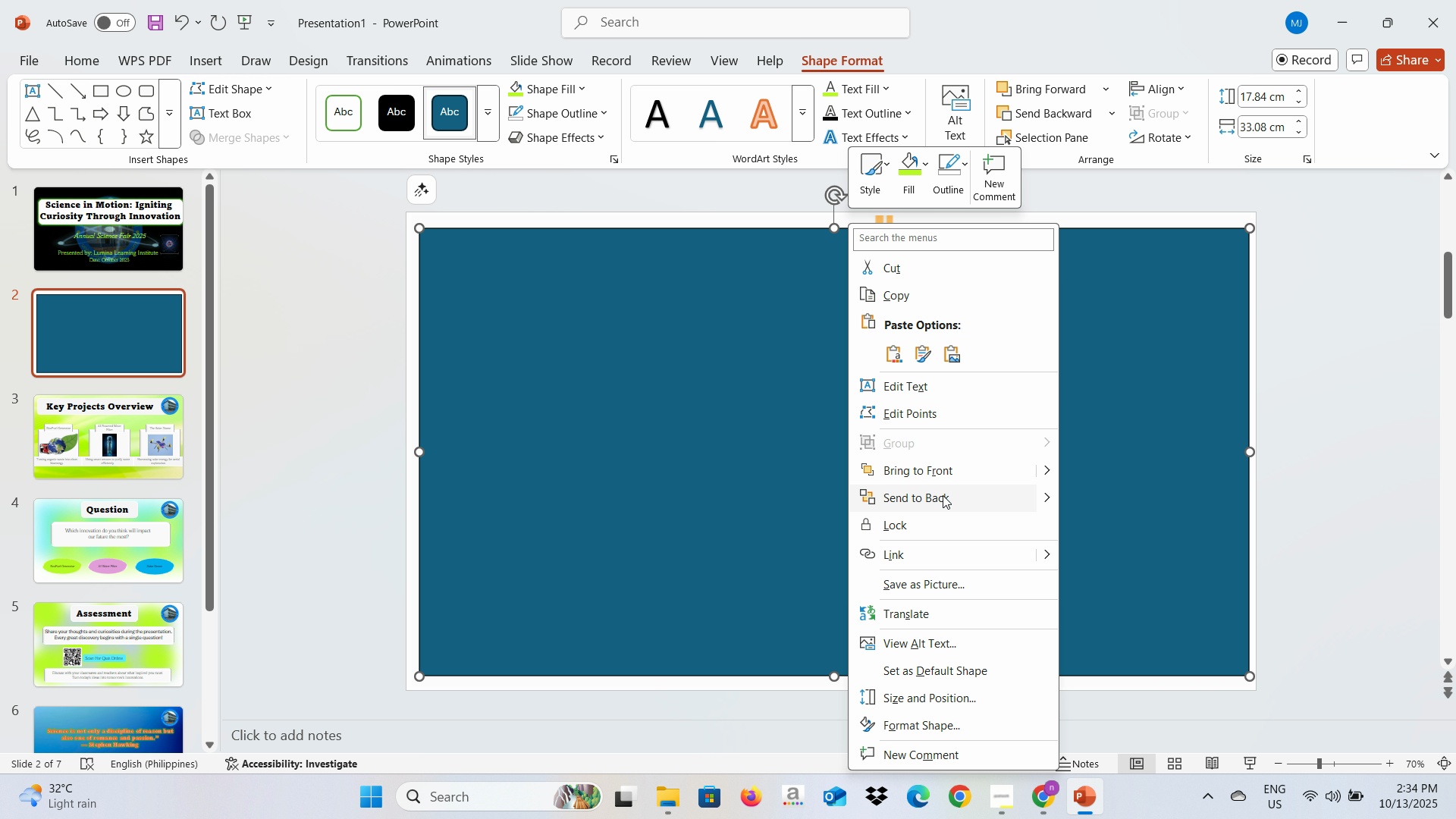 
left_click([430, 244])
 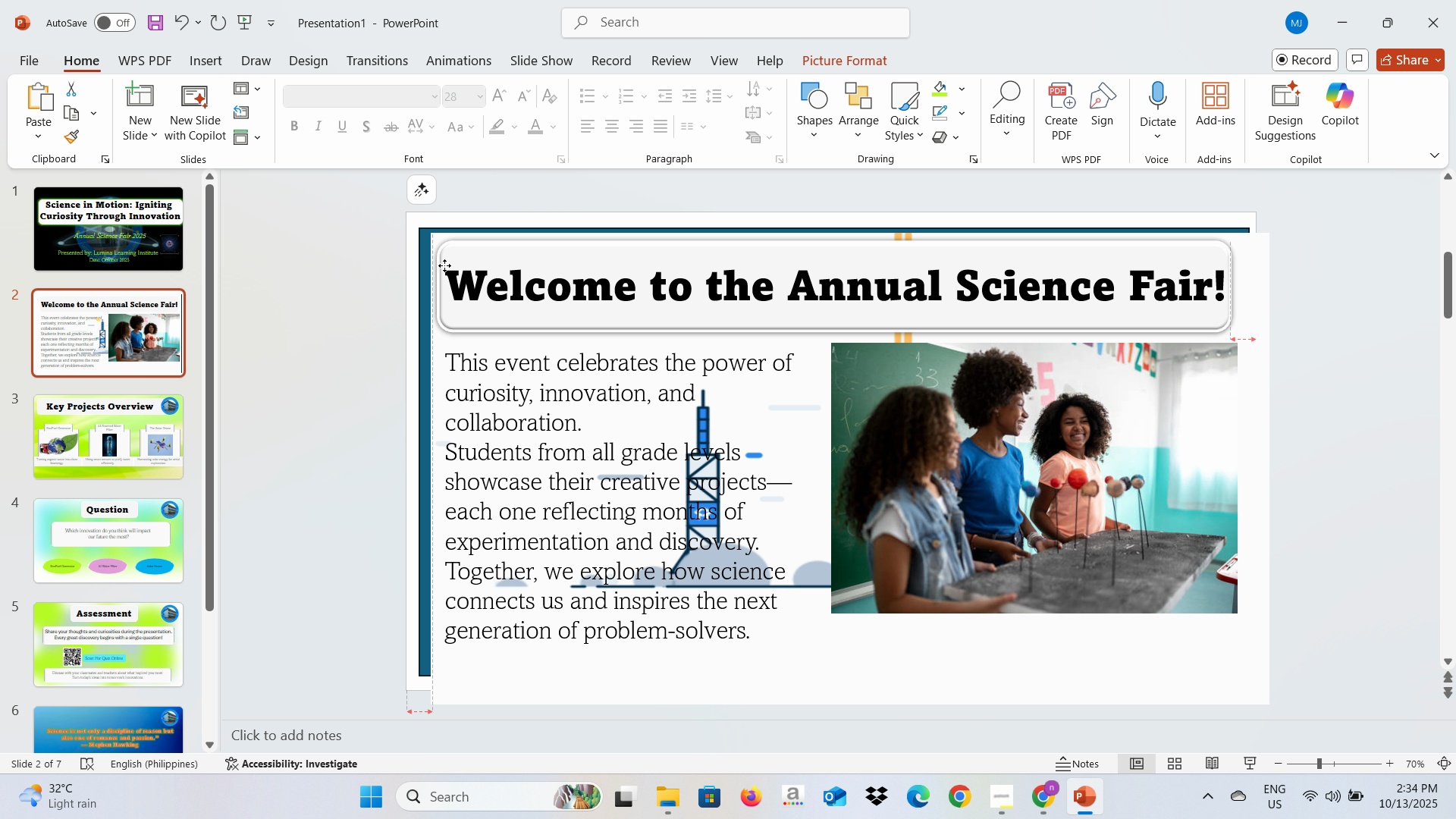 
wait(6.57)
 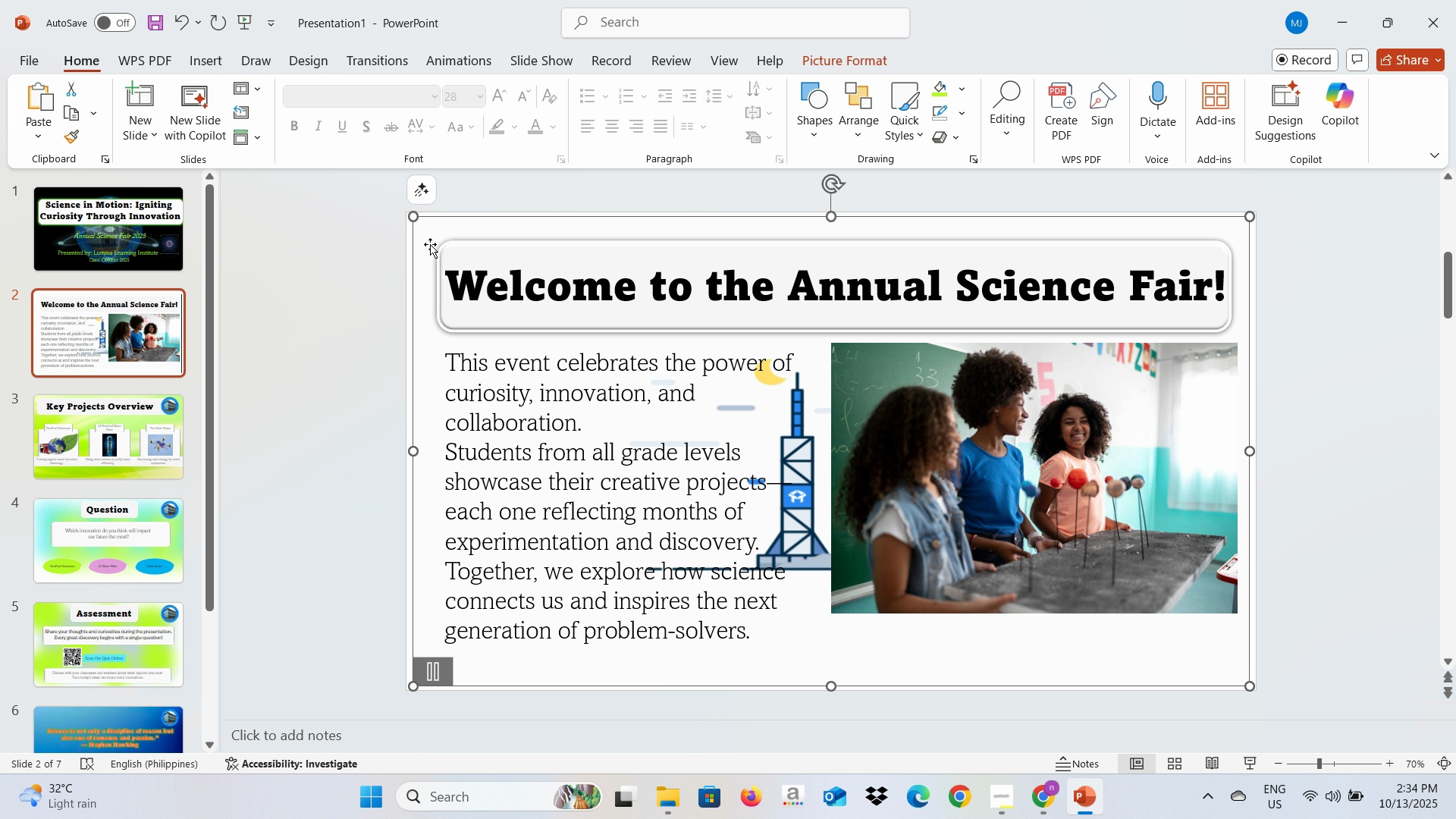 
key(Shift+ShiftLeft)
 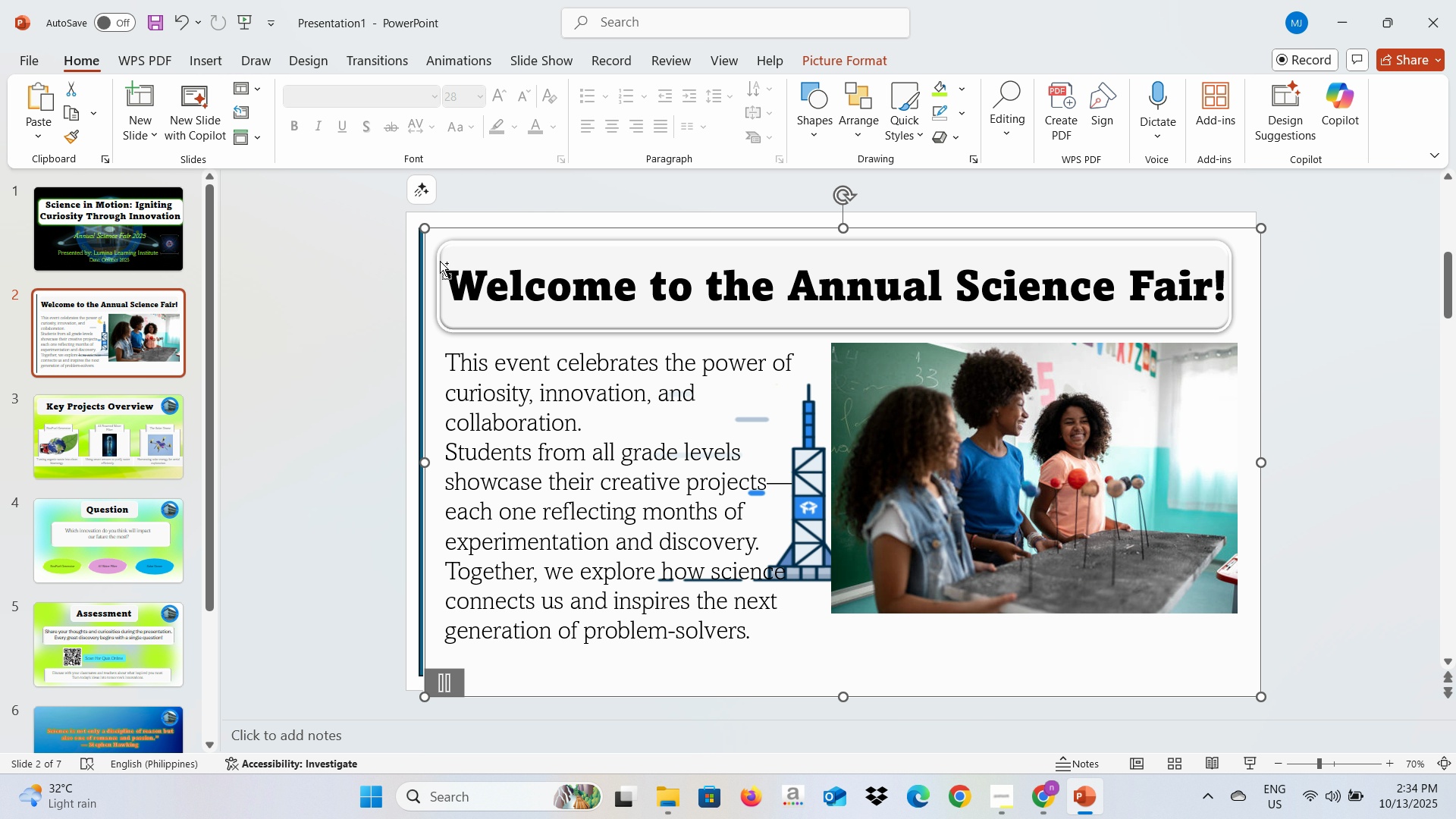 
key(Control+Z)
 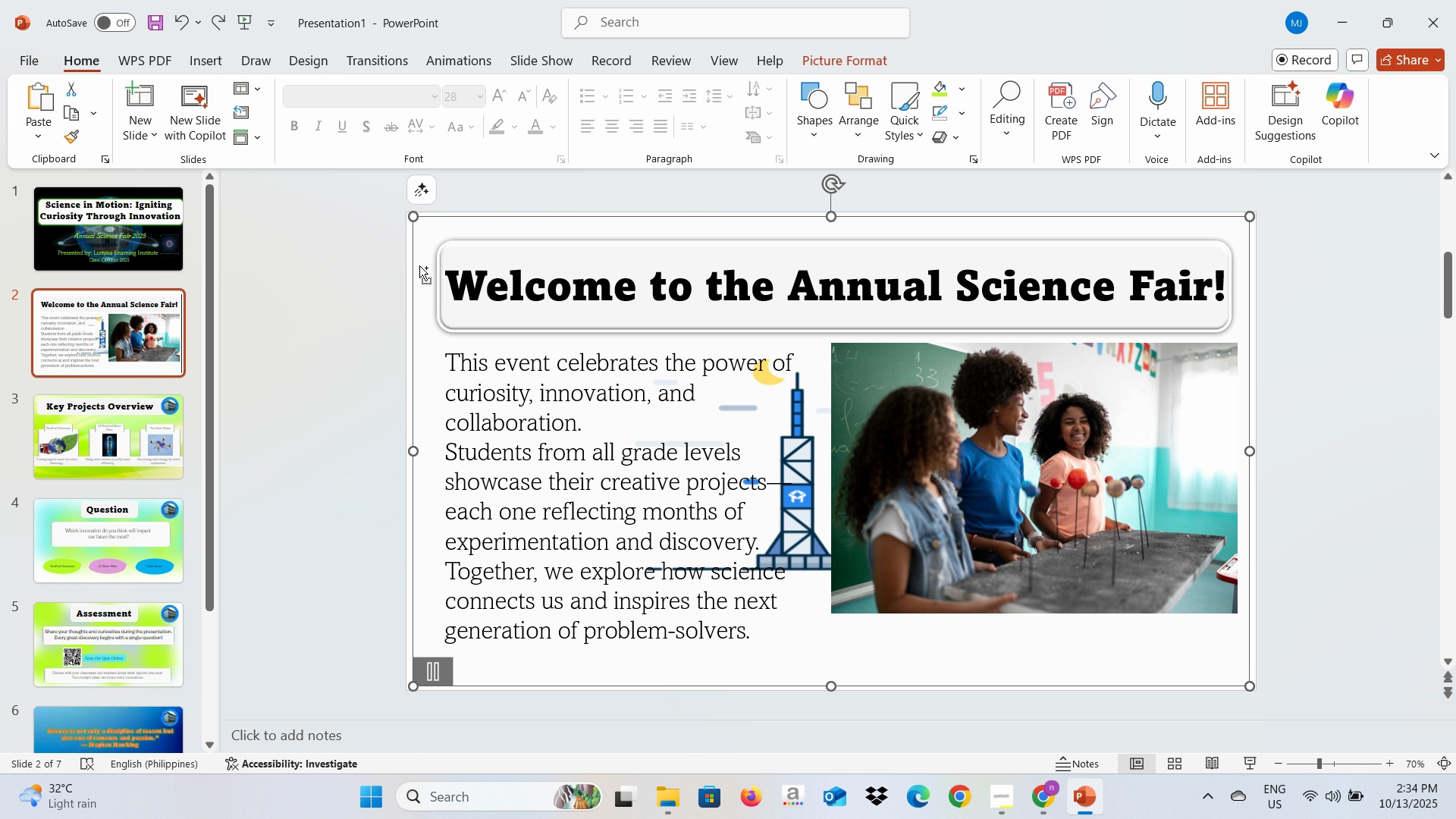 
key(Control+Z)
 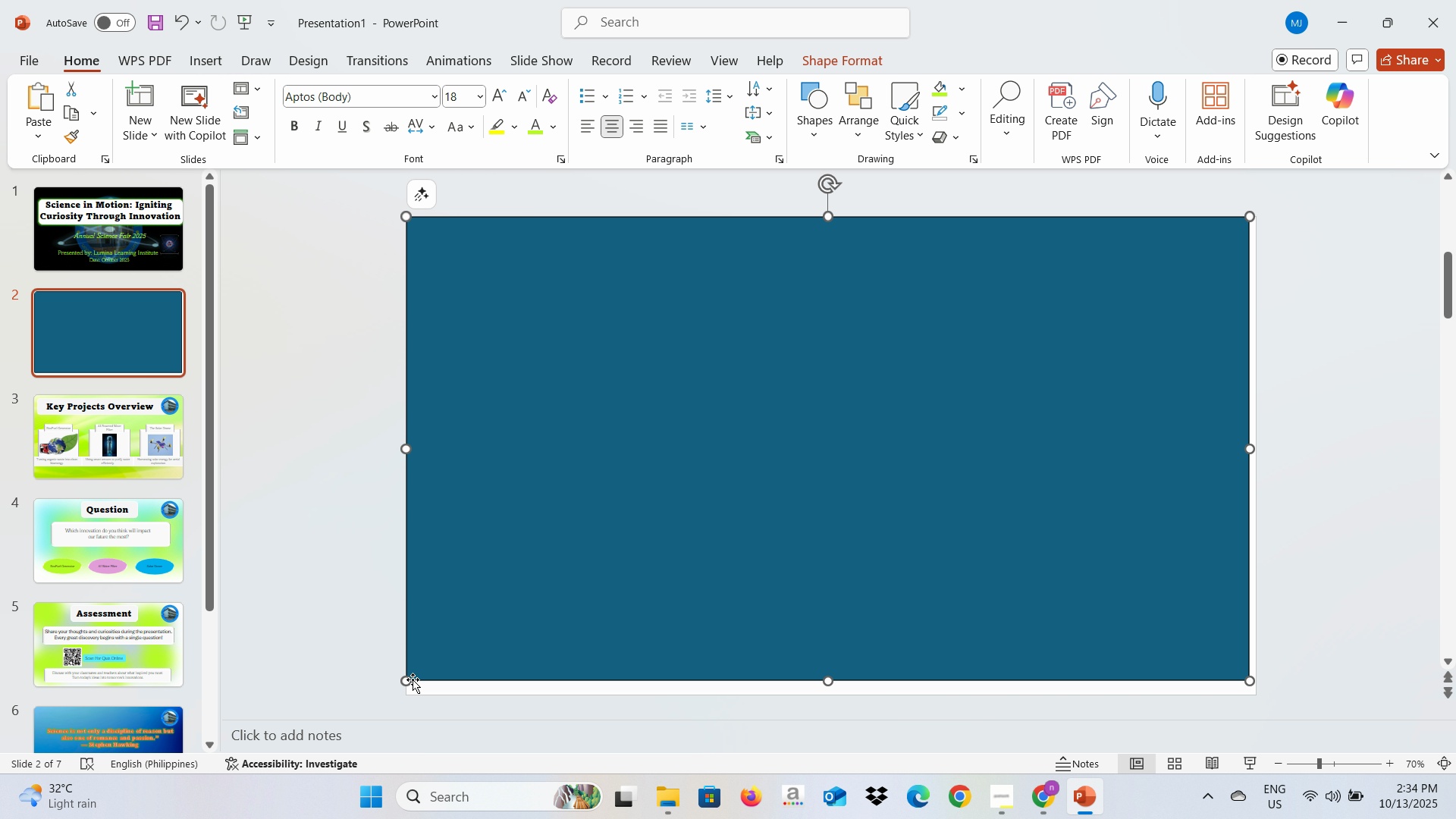 
wait(10.92)
 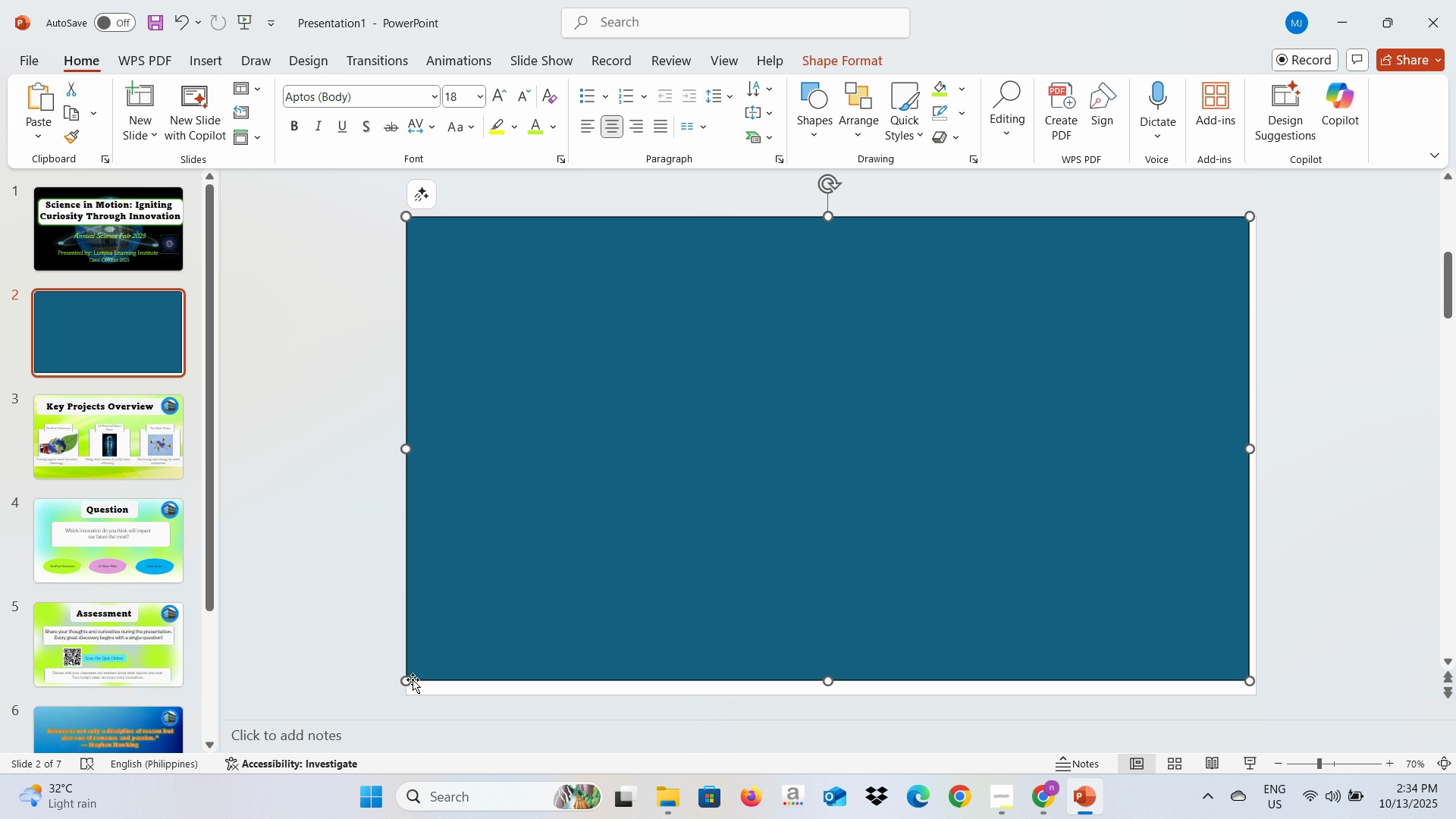 
left_click([1343, 625])
 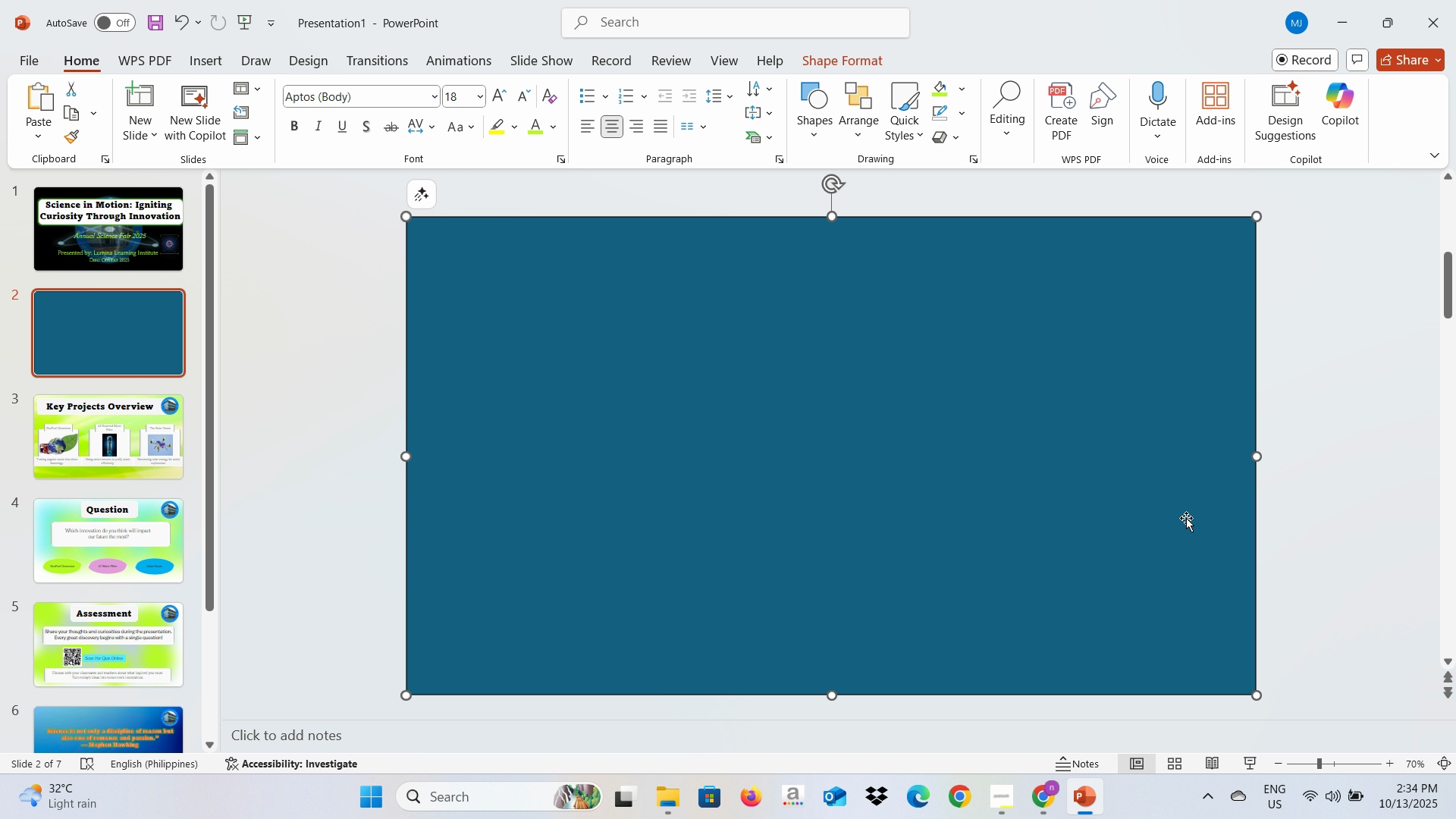 
double_click([1186, 518])
 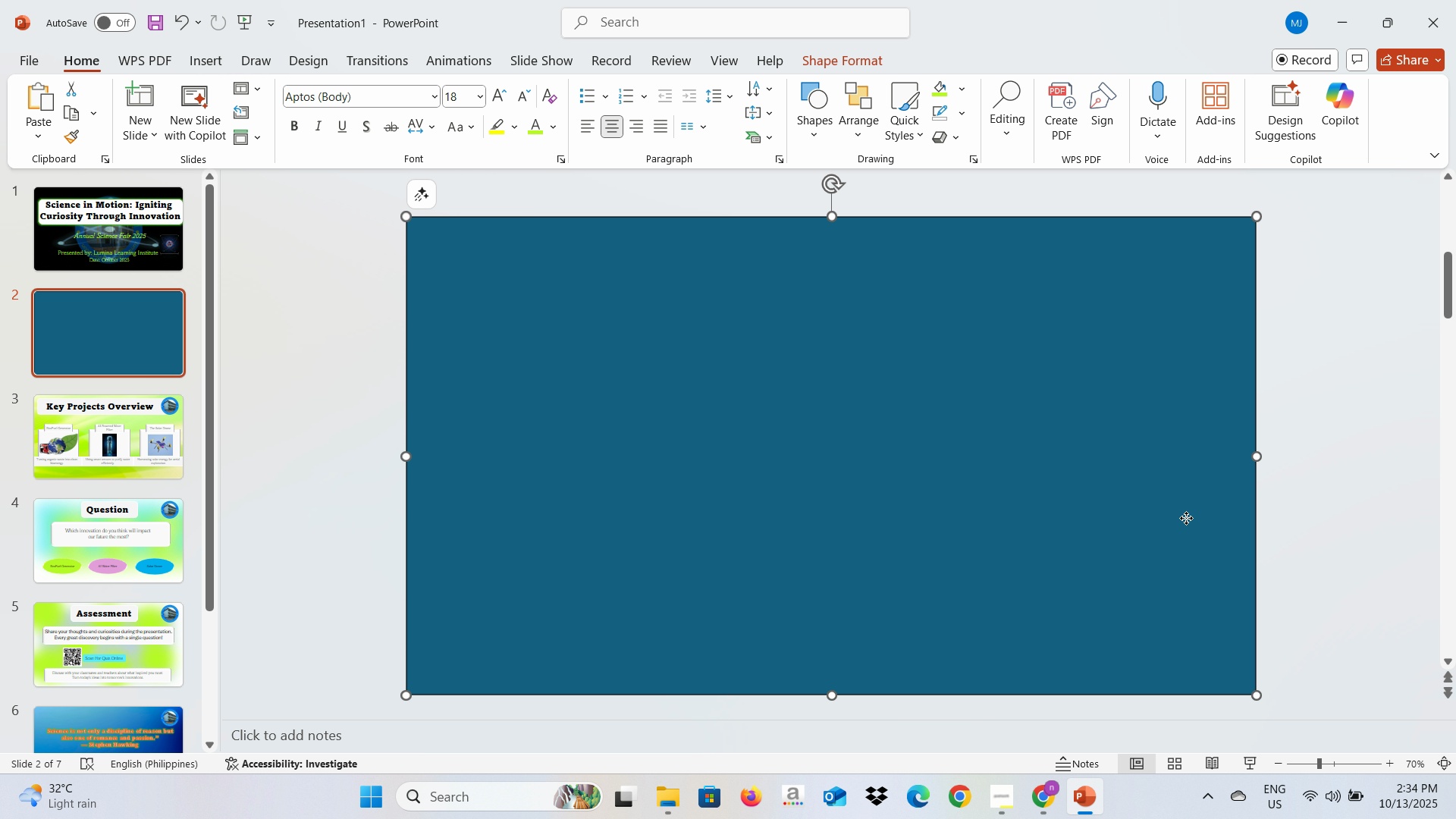 
right_click([1186, 518])
 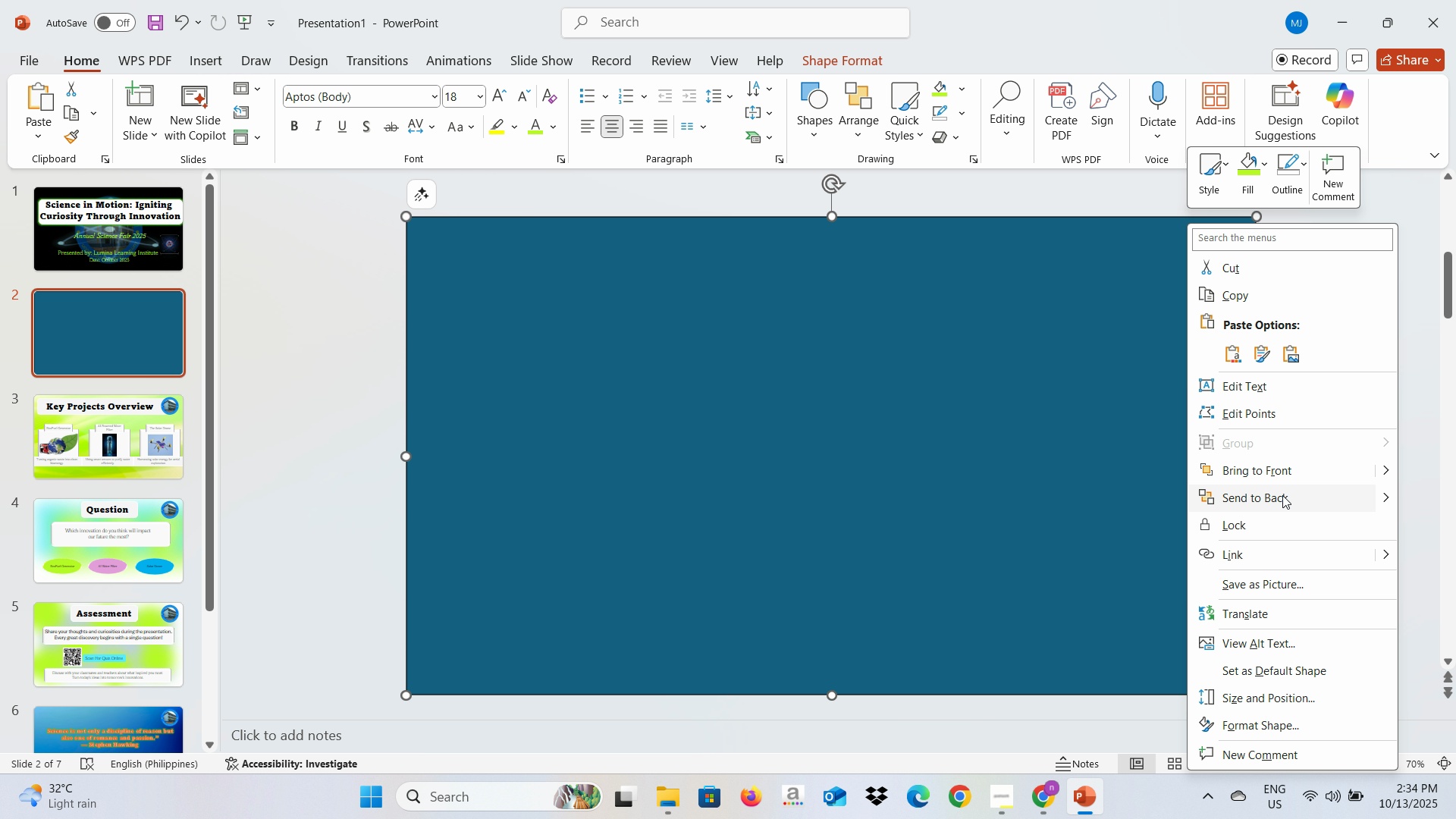 
left_click([1282, 495])
 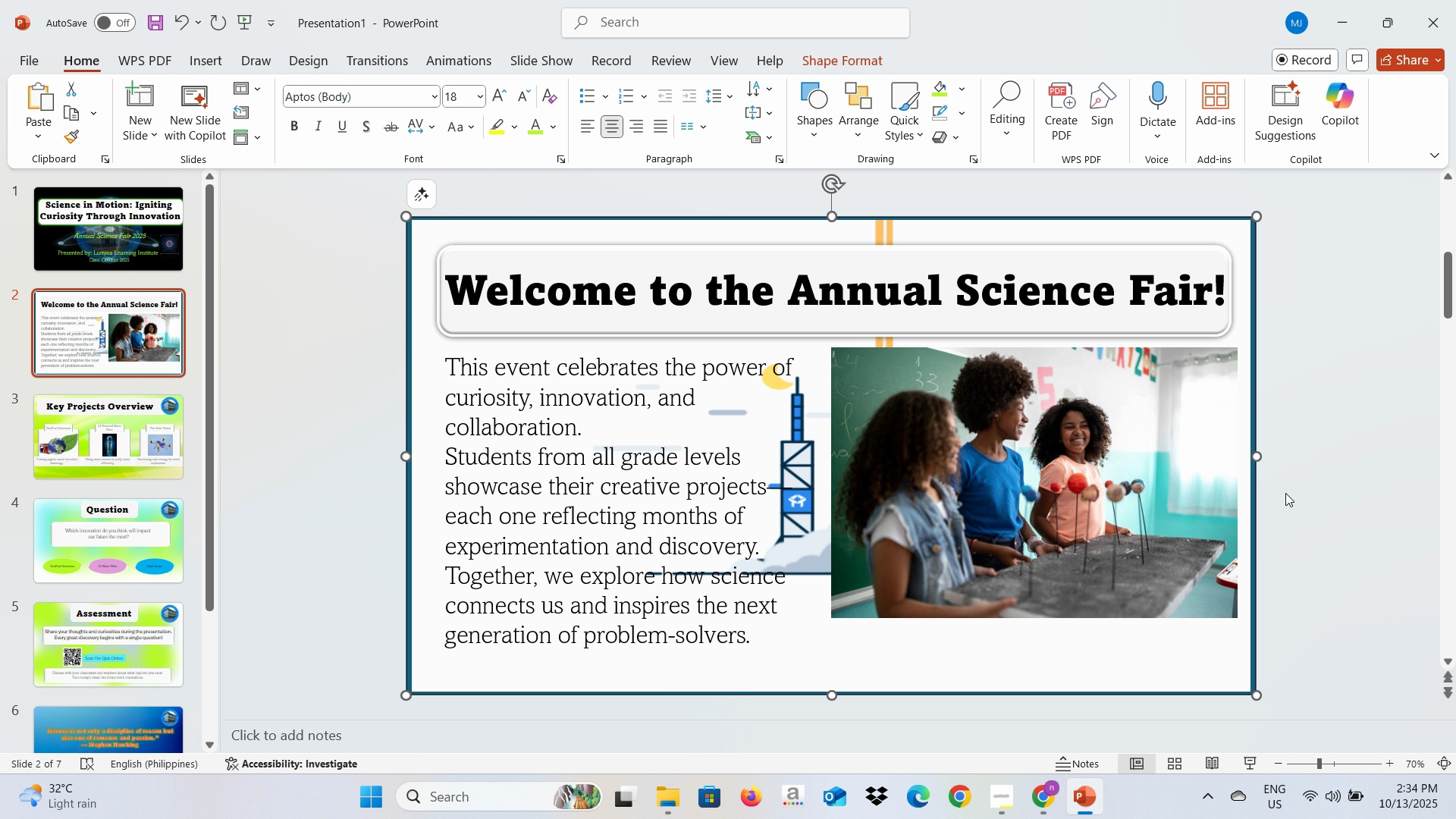 
left_click([1288, 486])
 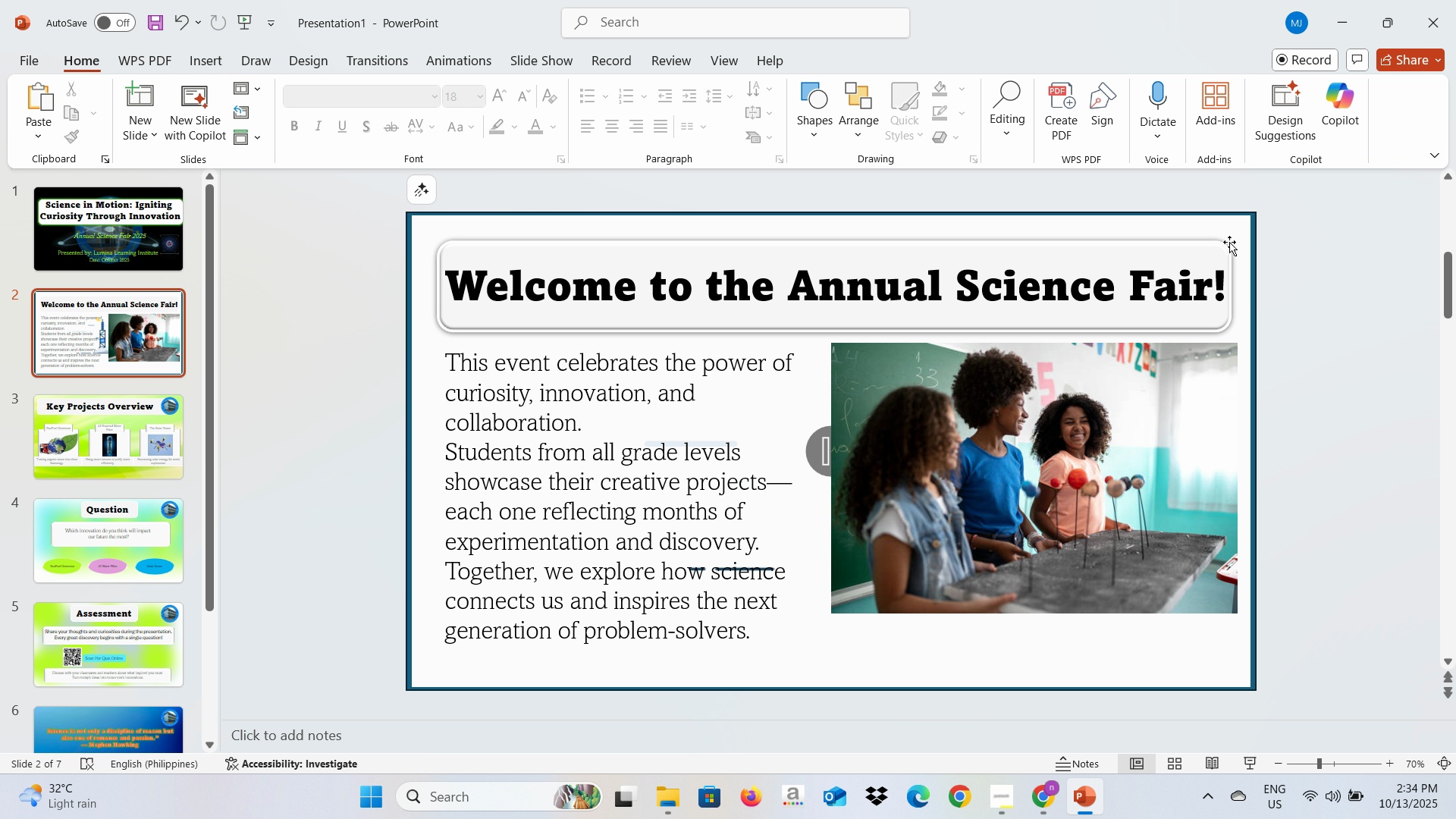 
left_click([1231, 239])
 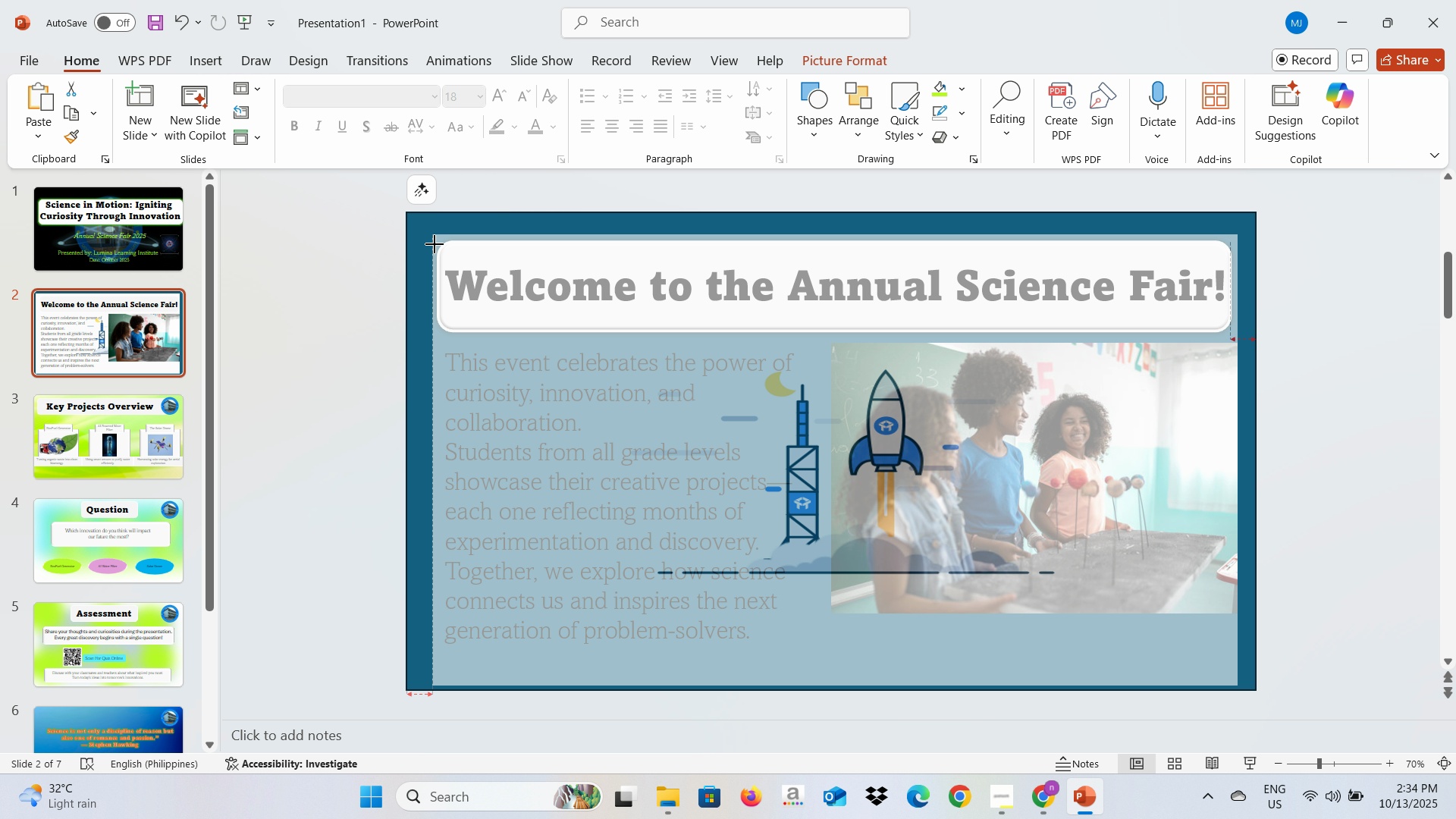 
wait(11.78)
 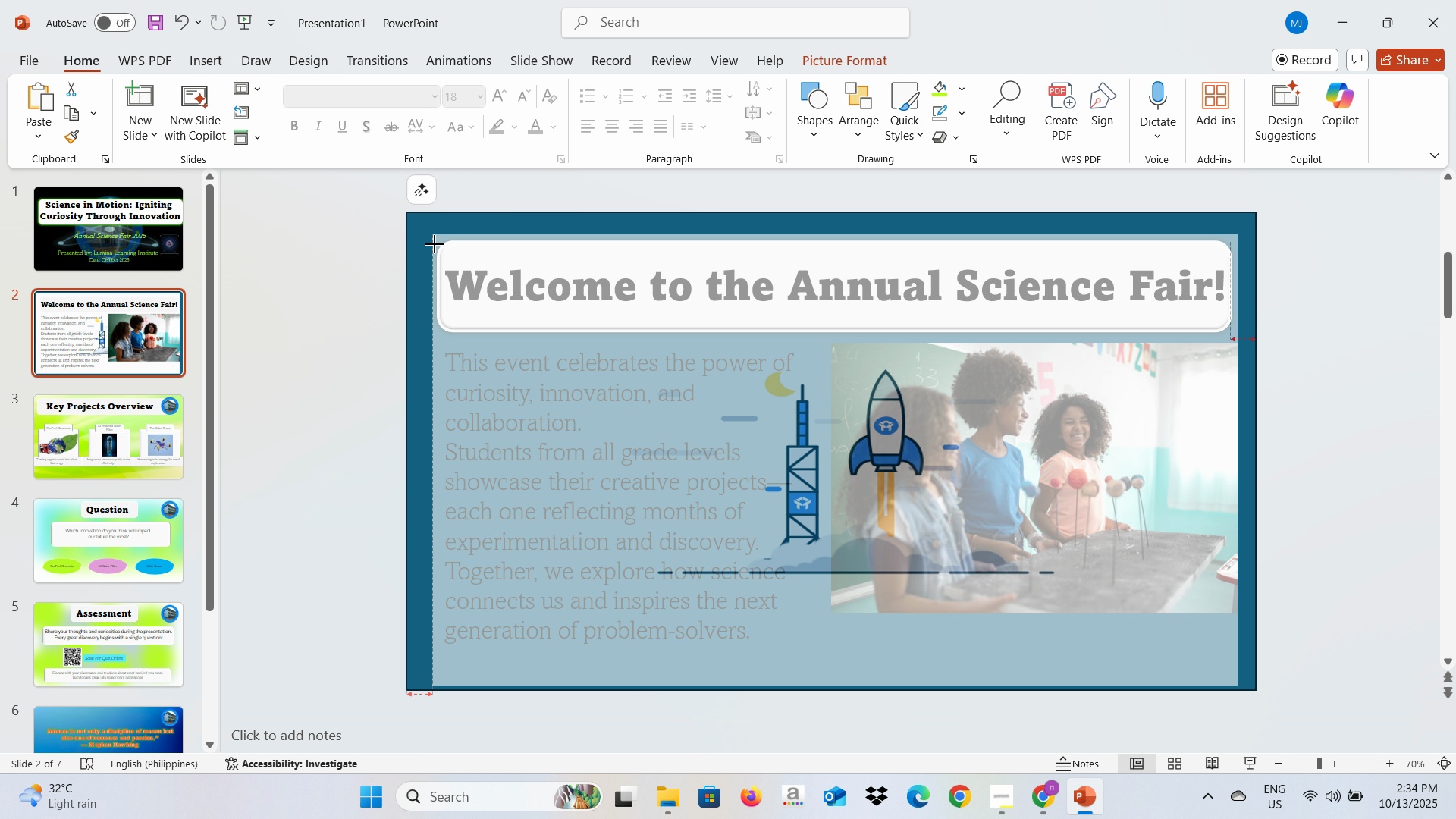 
left_click([1310, 495])
 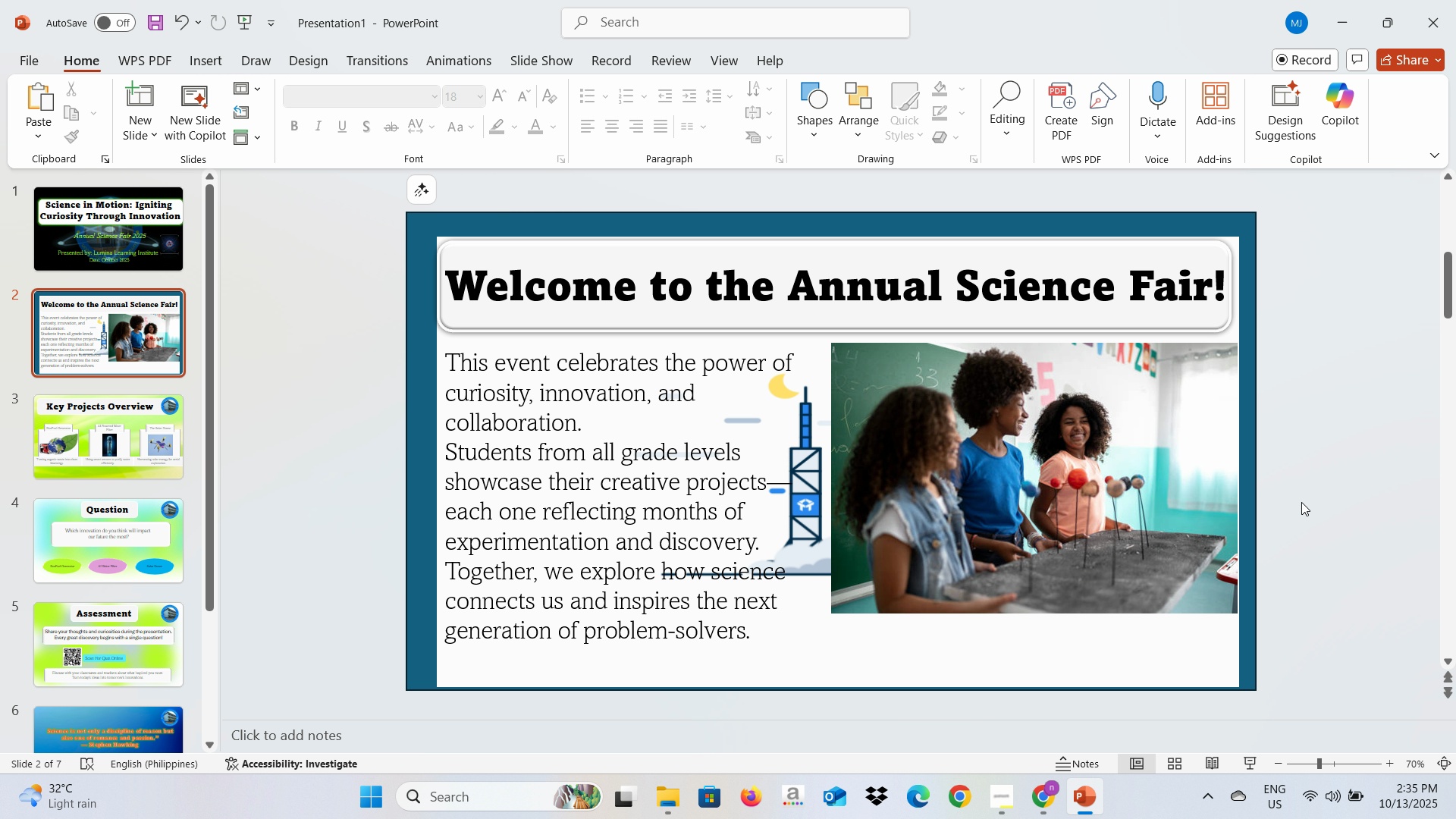 
key(Alt+AltLeft)
 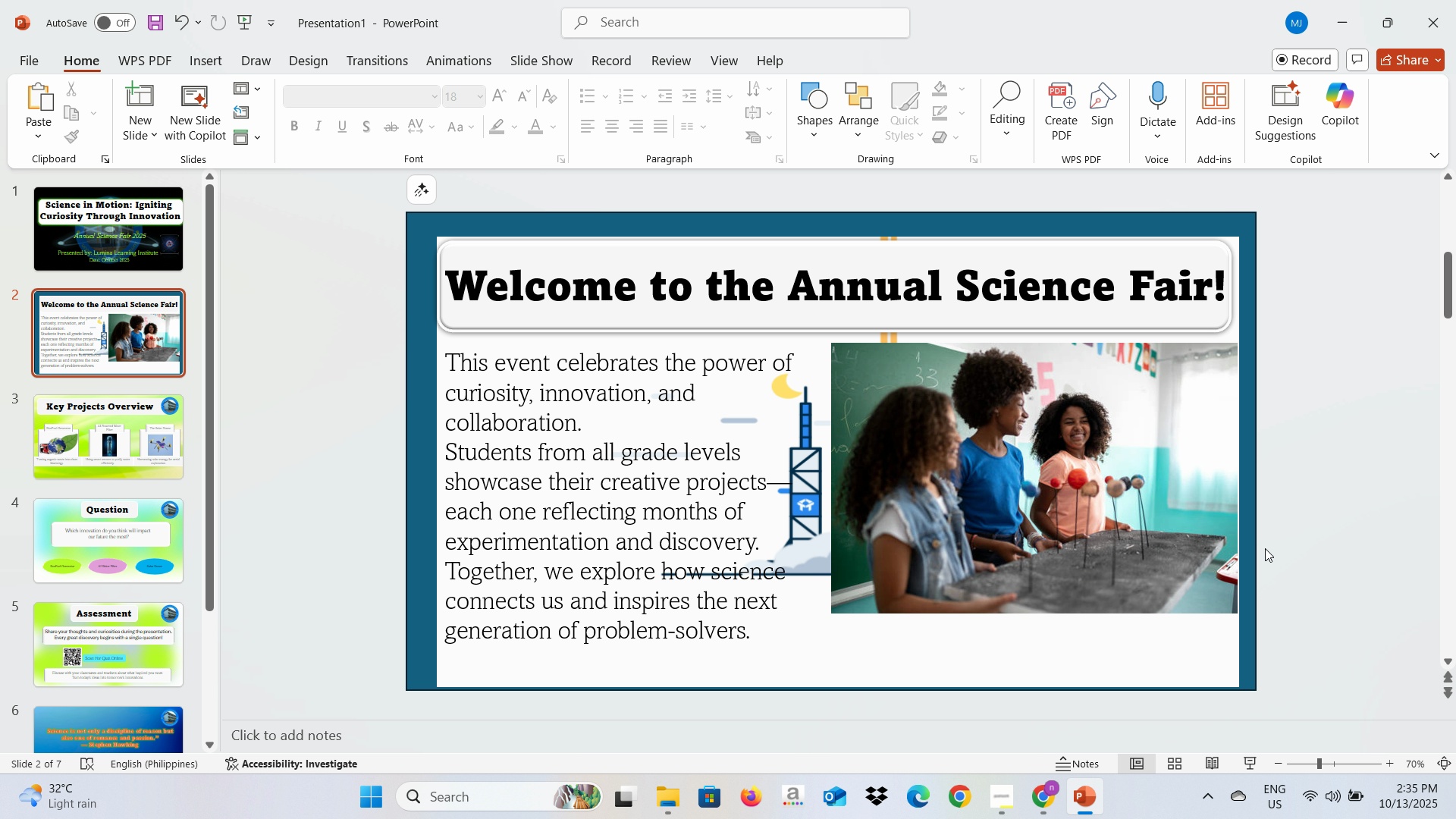 
key(Alt+Tab)